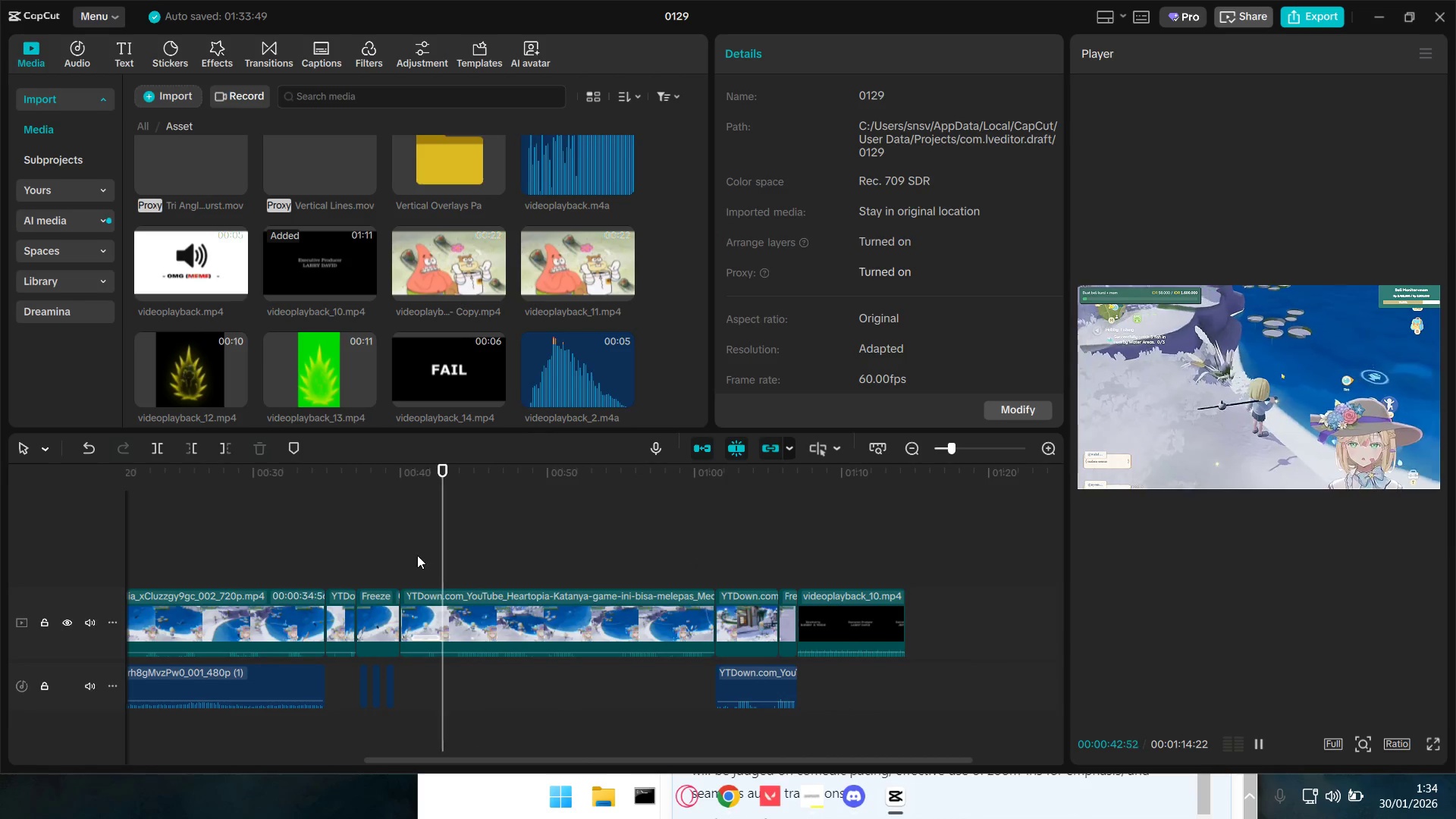 
key(Space)
 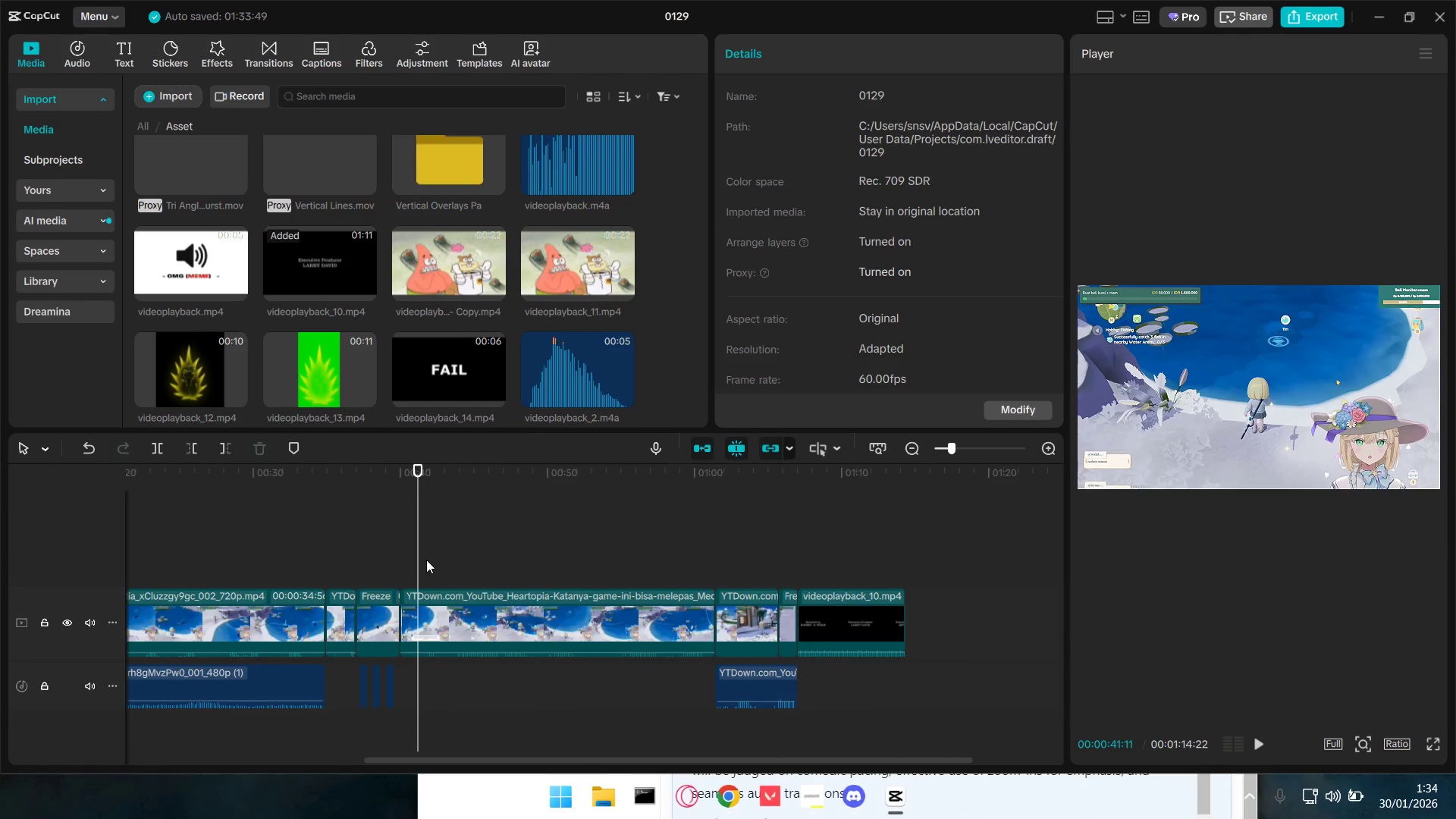 
key(Space)
 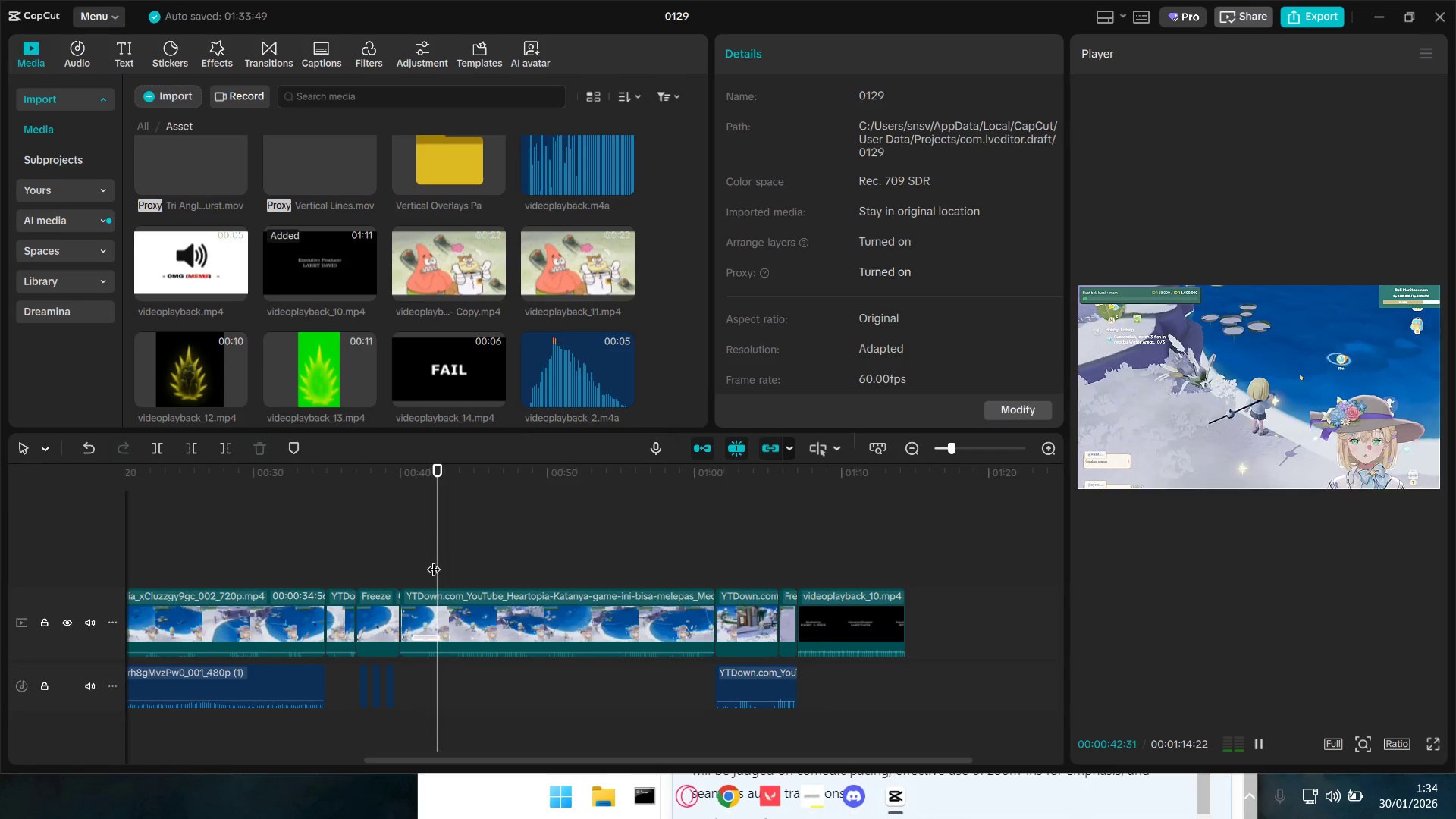 
key(Space)
 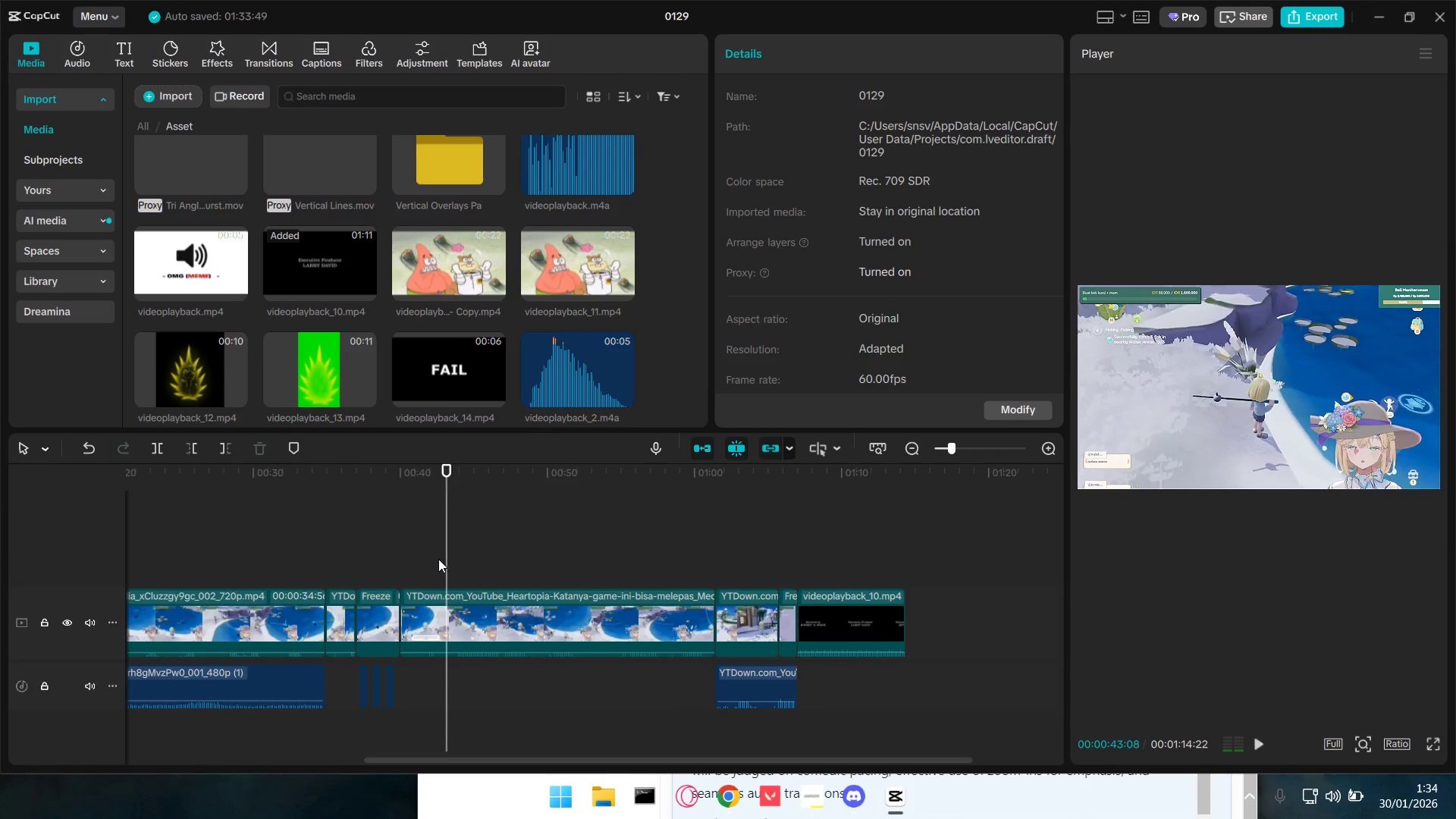 
key(Shift+E)
 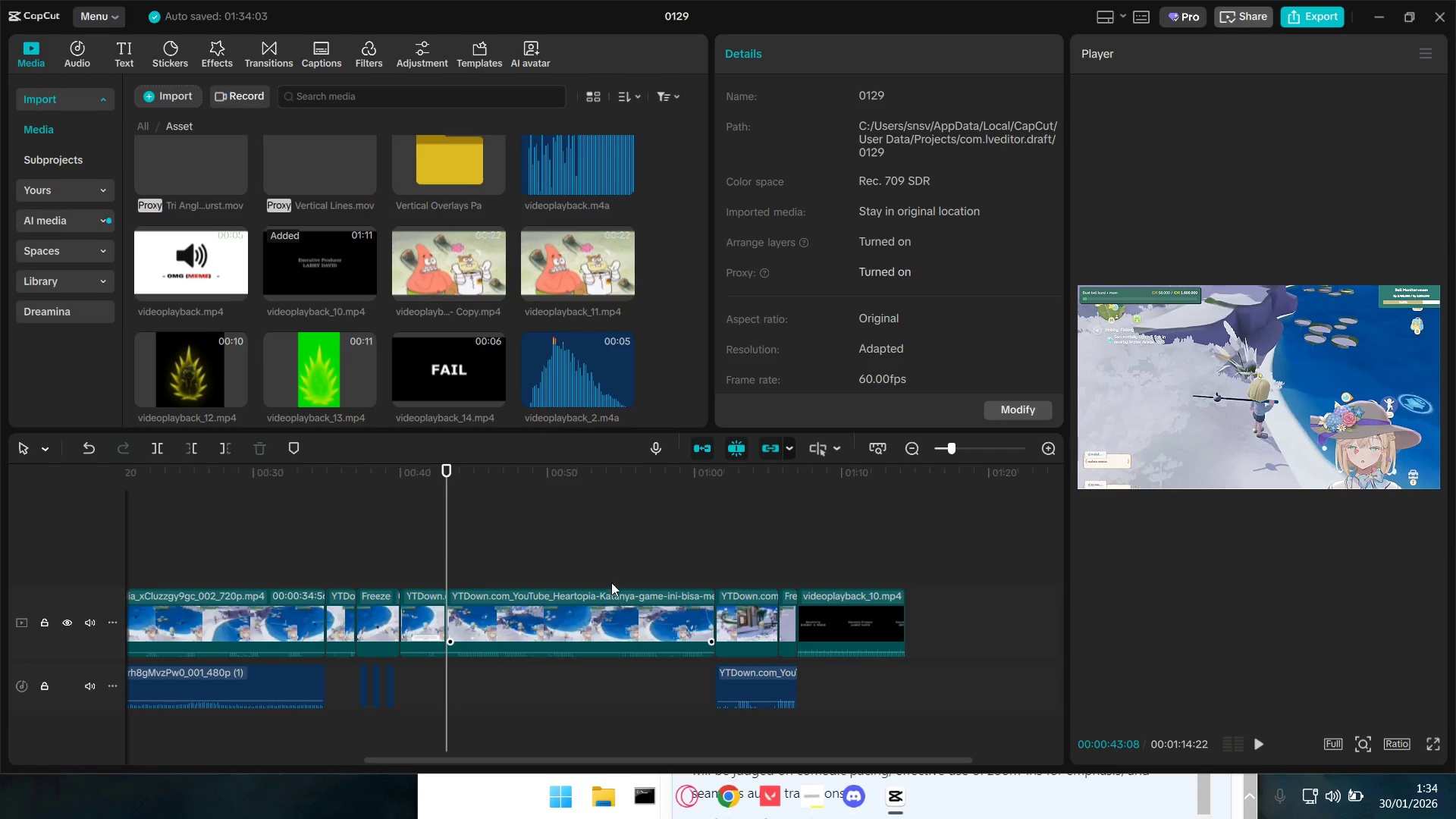 
left_click([608, 564])
 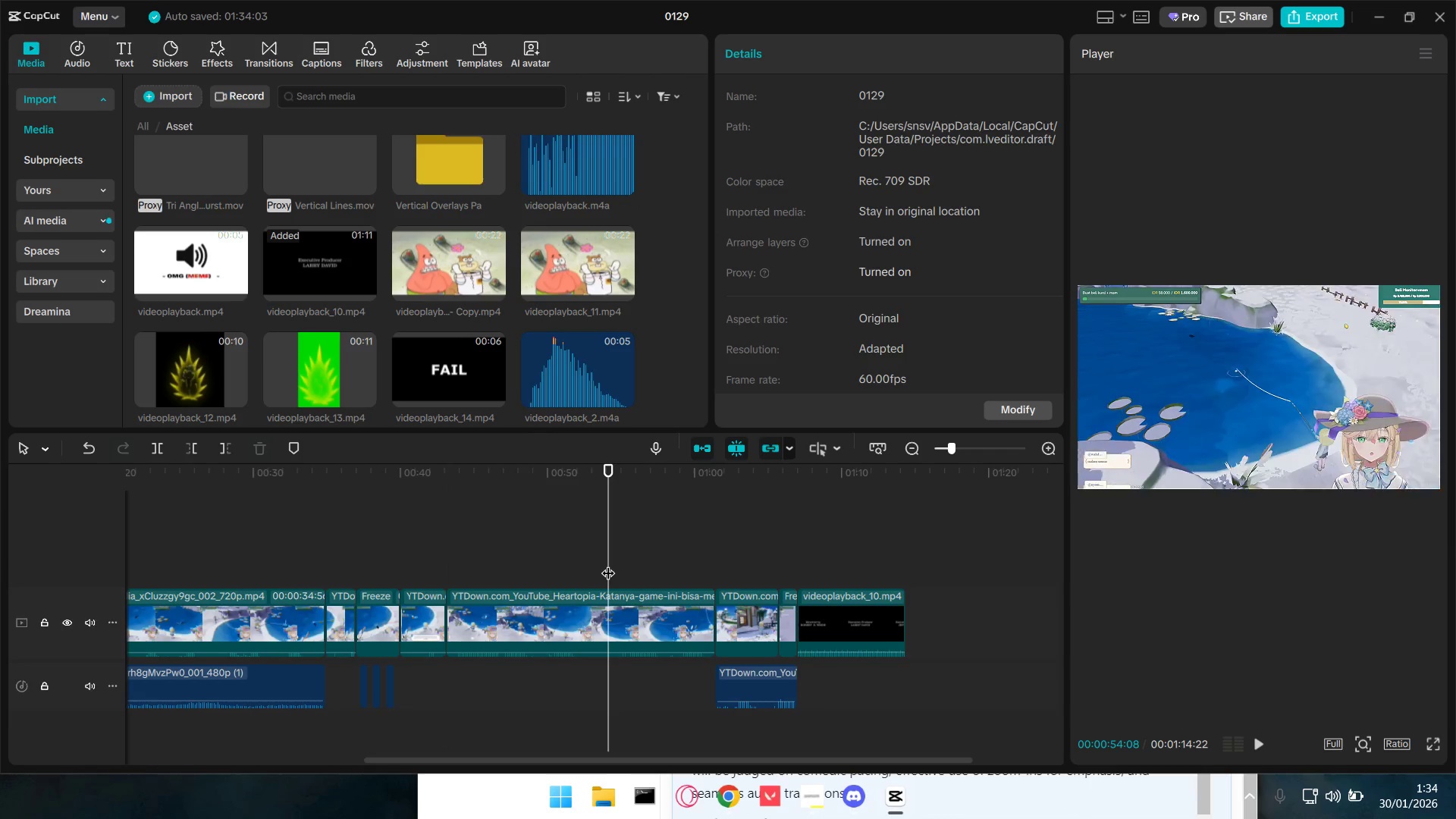 
key(Space)
 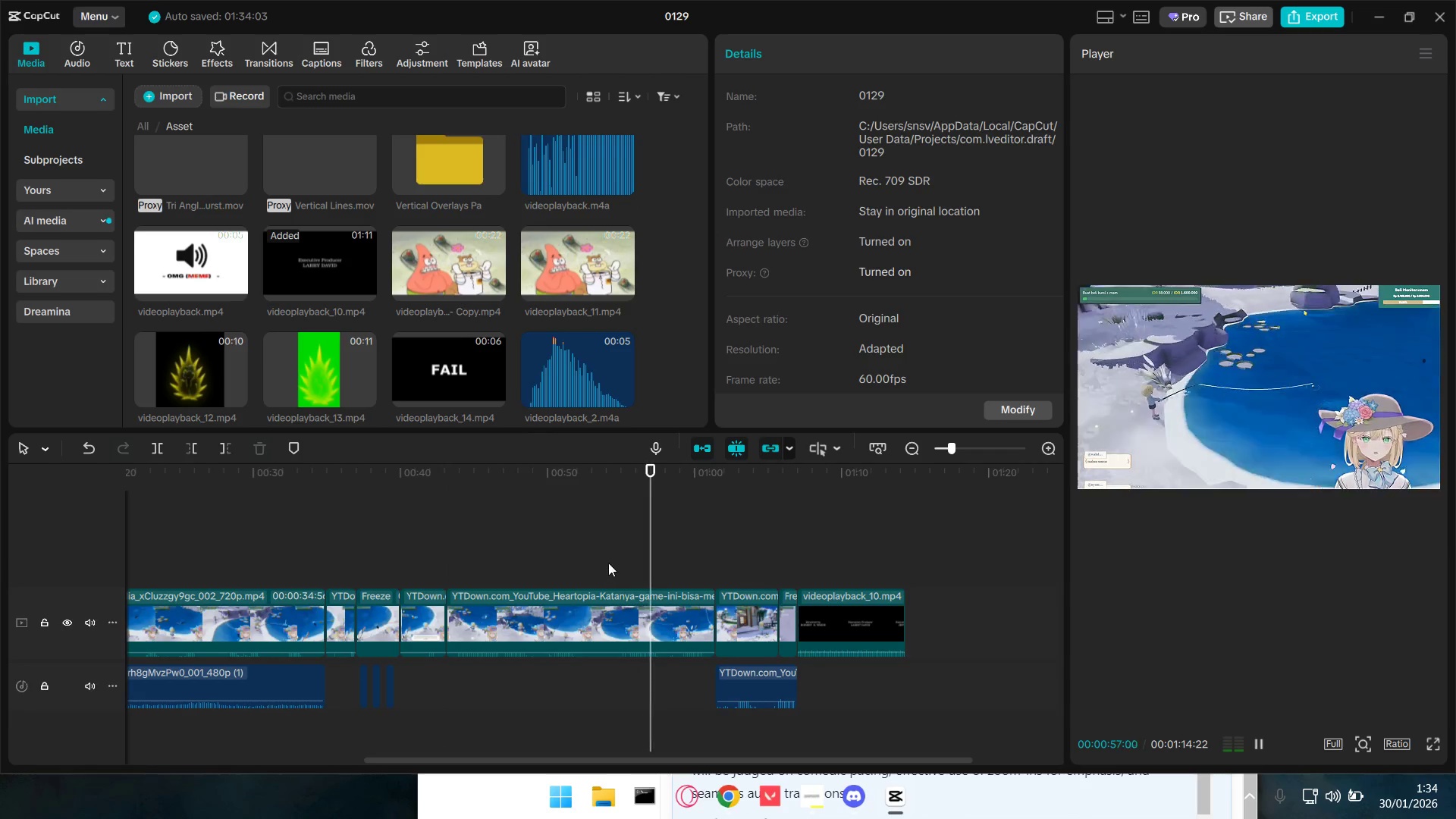 
left_click([615, 562])
 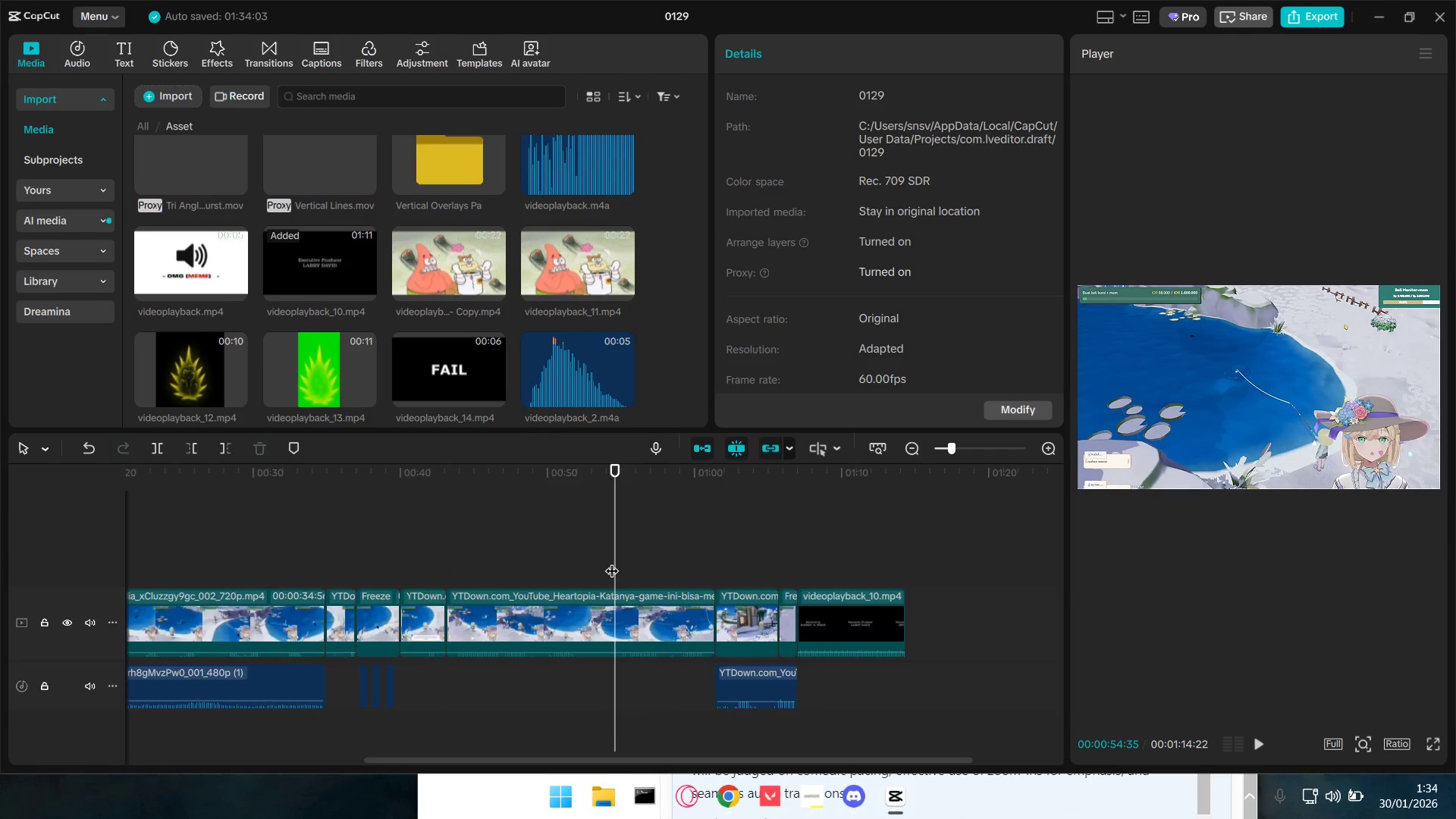 
left_click_drag(start_coordinate=[612, 561], to_coordinate=[616, 563])
 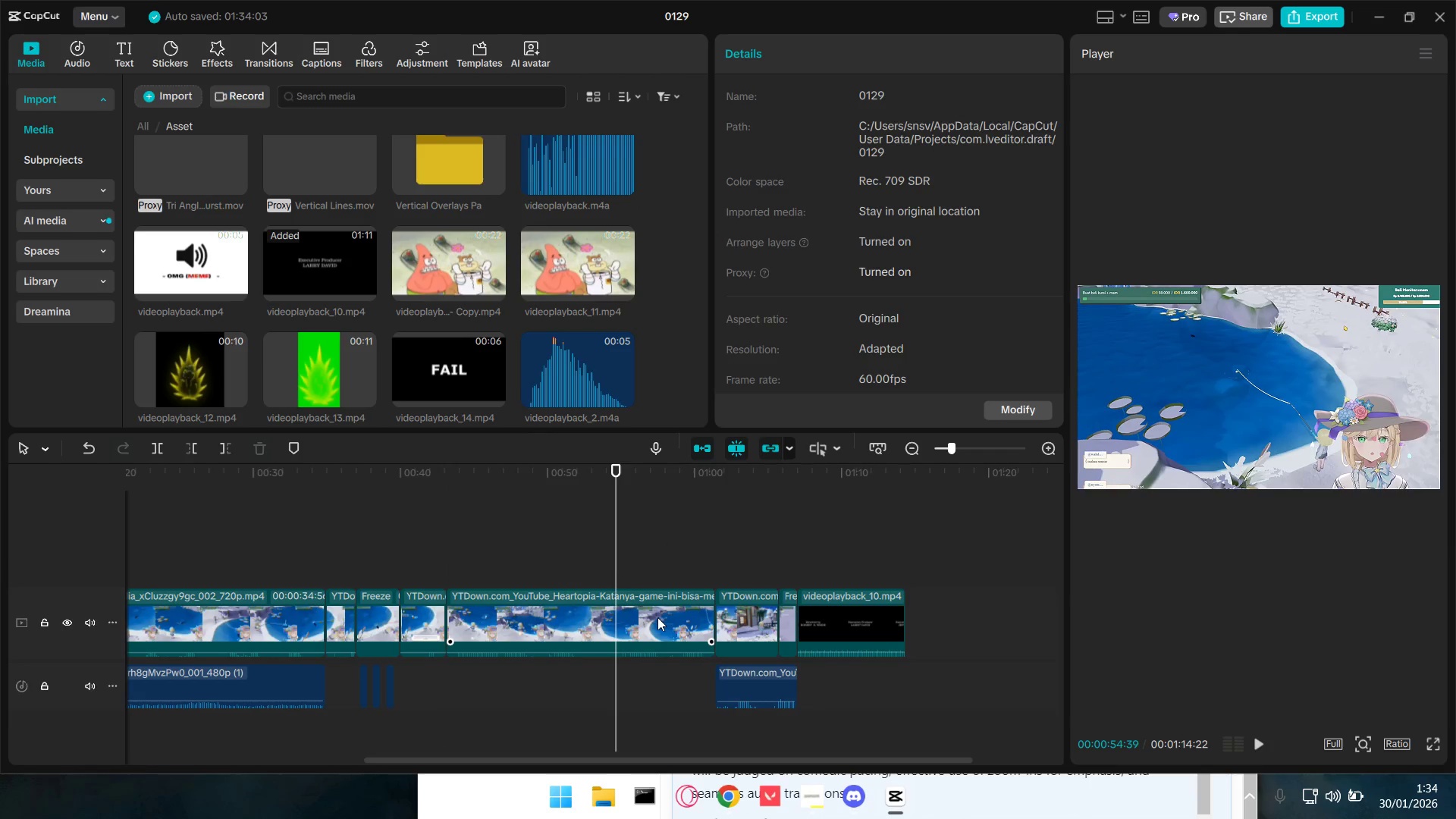 
key(Q)
 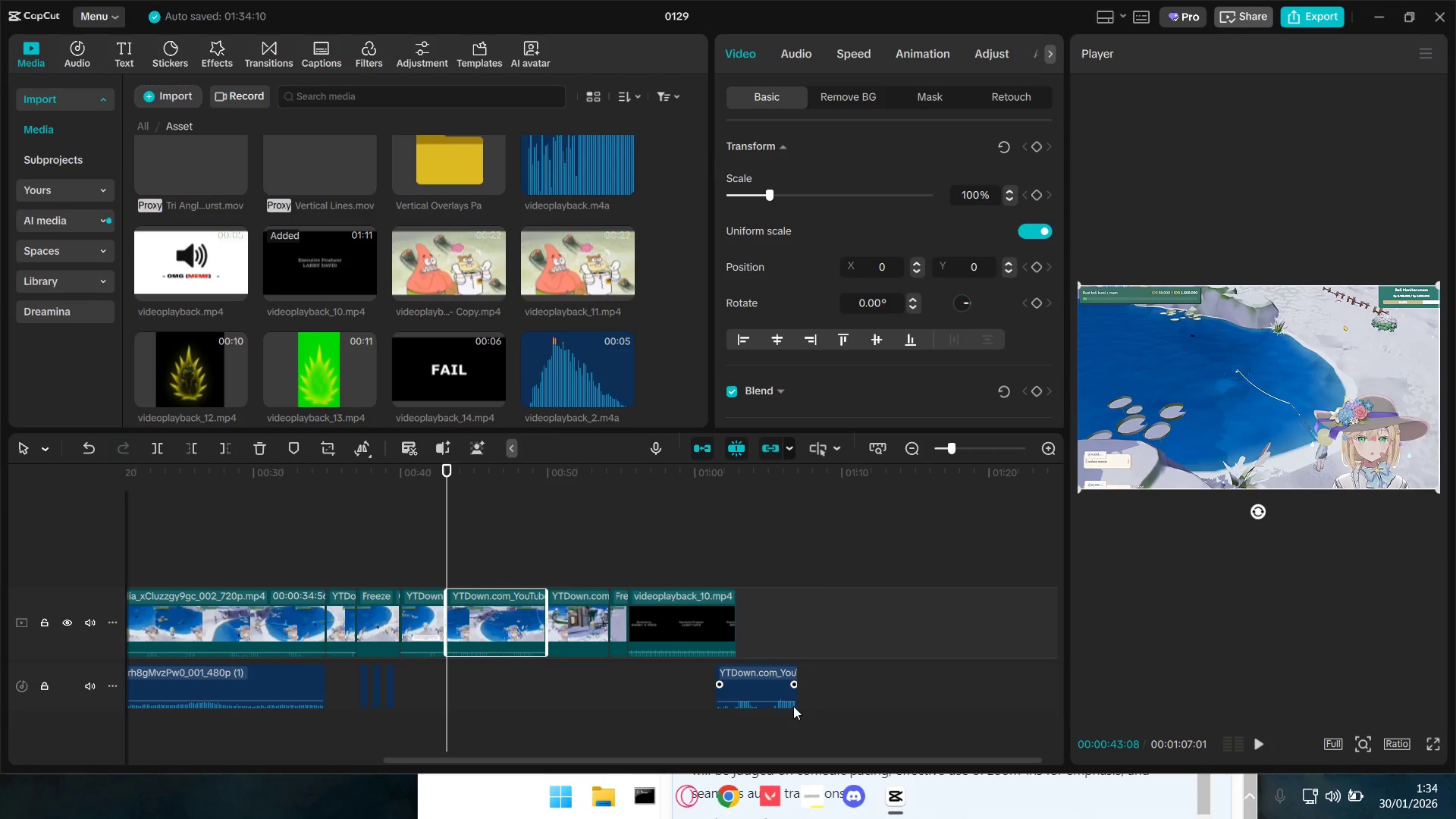 
left_click_drag(start_coordinate=[772, 686], to_coordinate=[603, 691])
 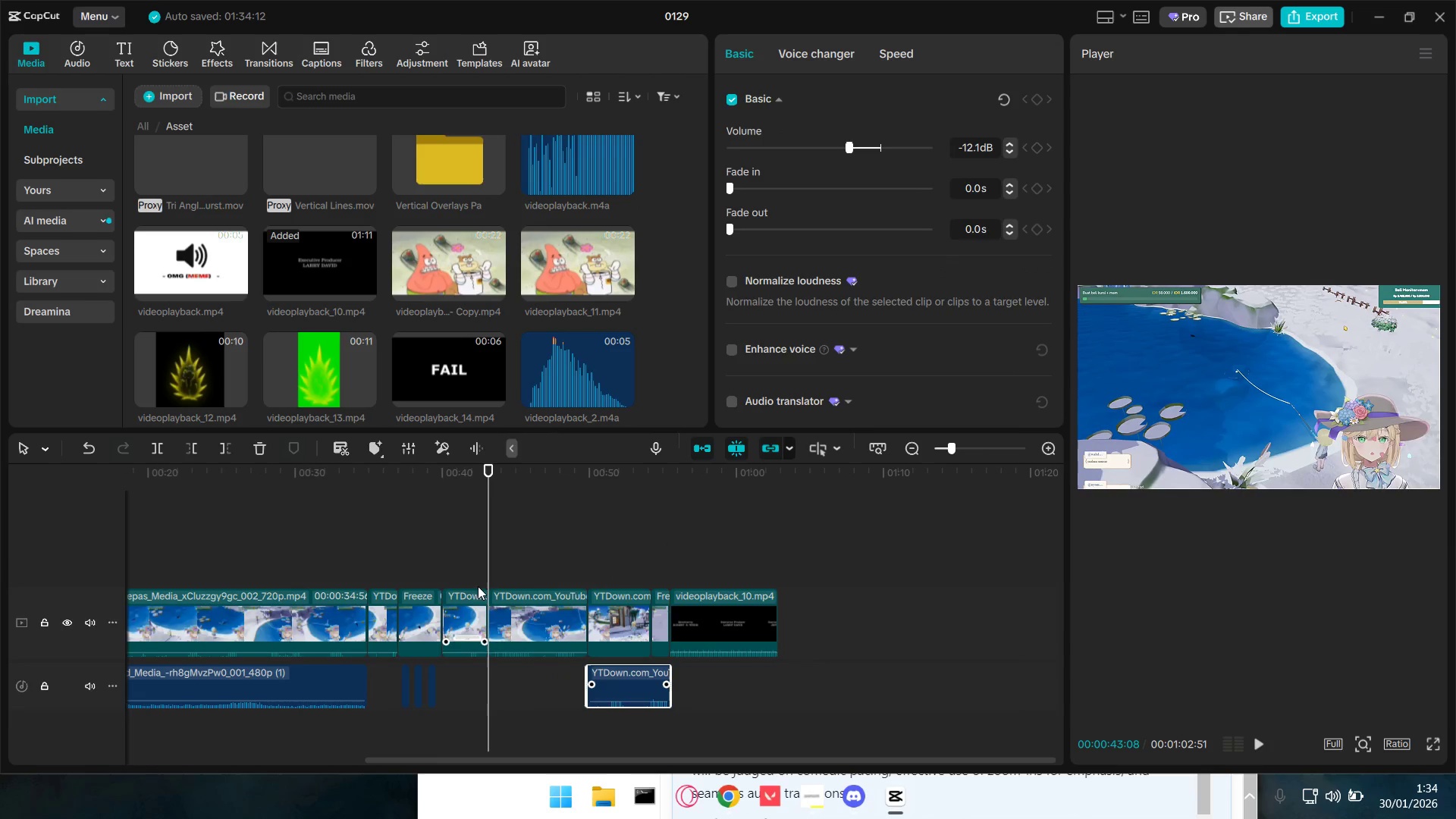 
left_click([488, 571])
 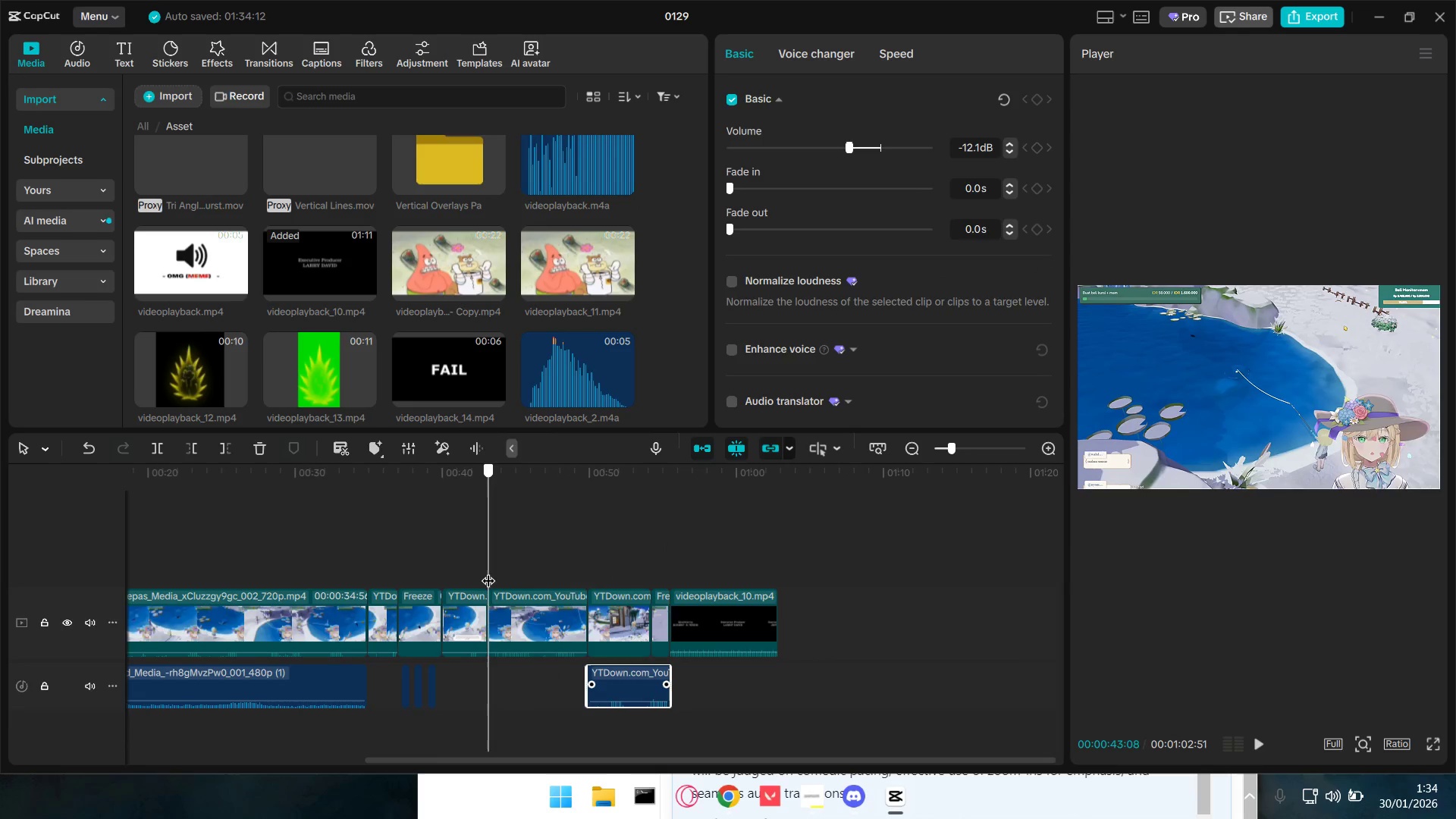 
key(Space)
 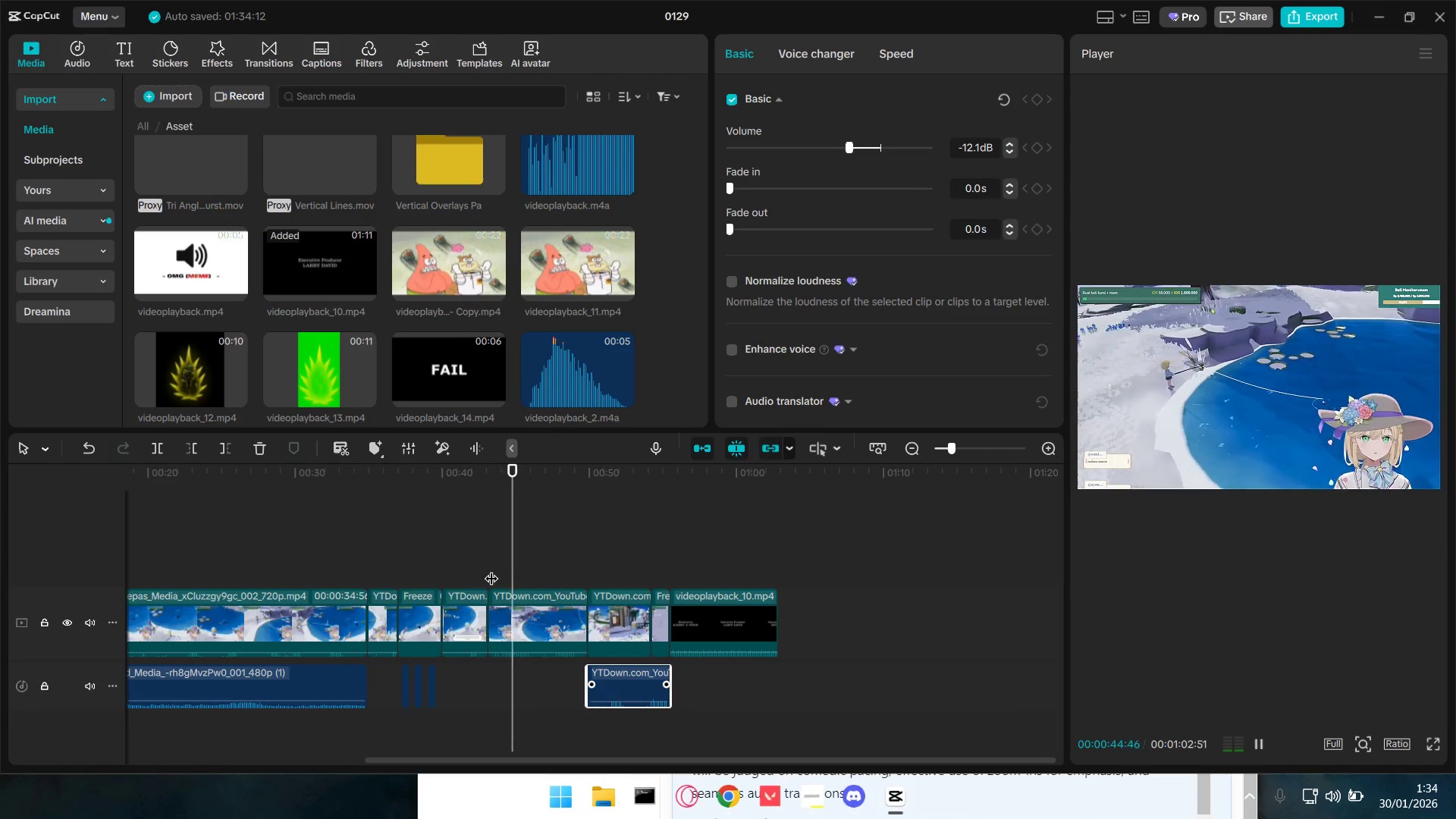 
left_click([465, 565])
 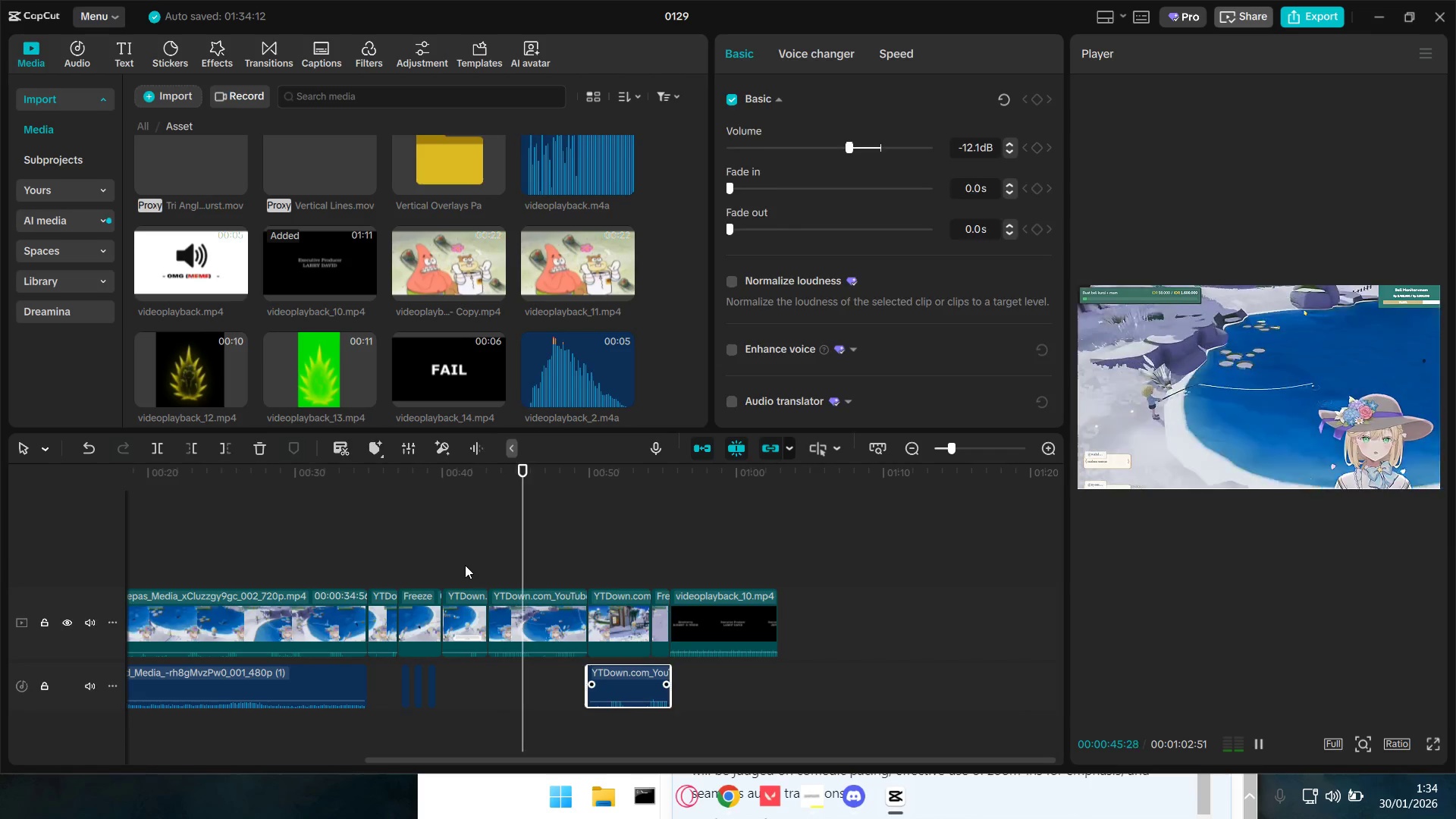 
key(Space)
 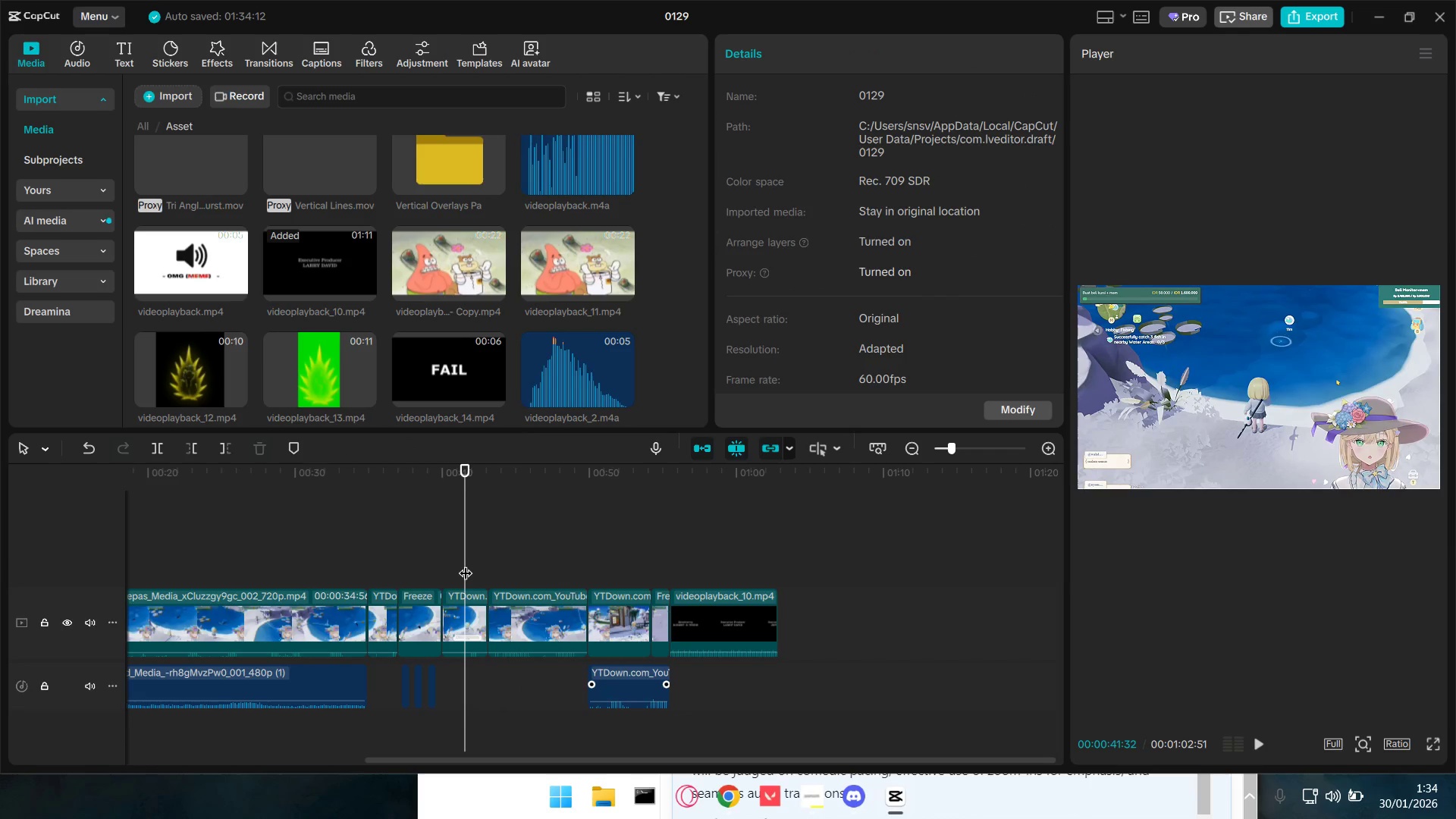 
key(Space)
 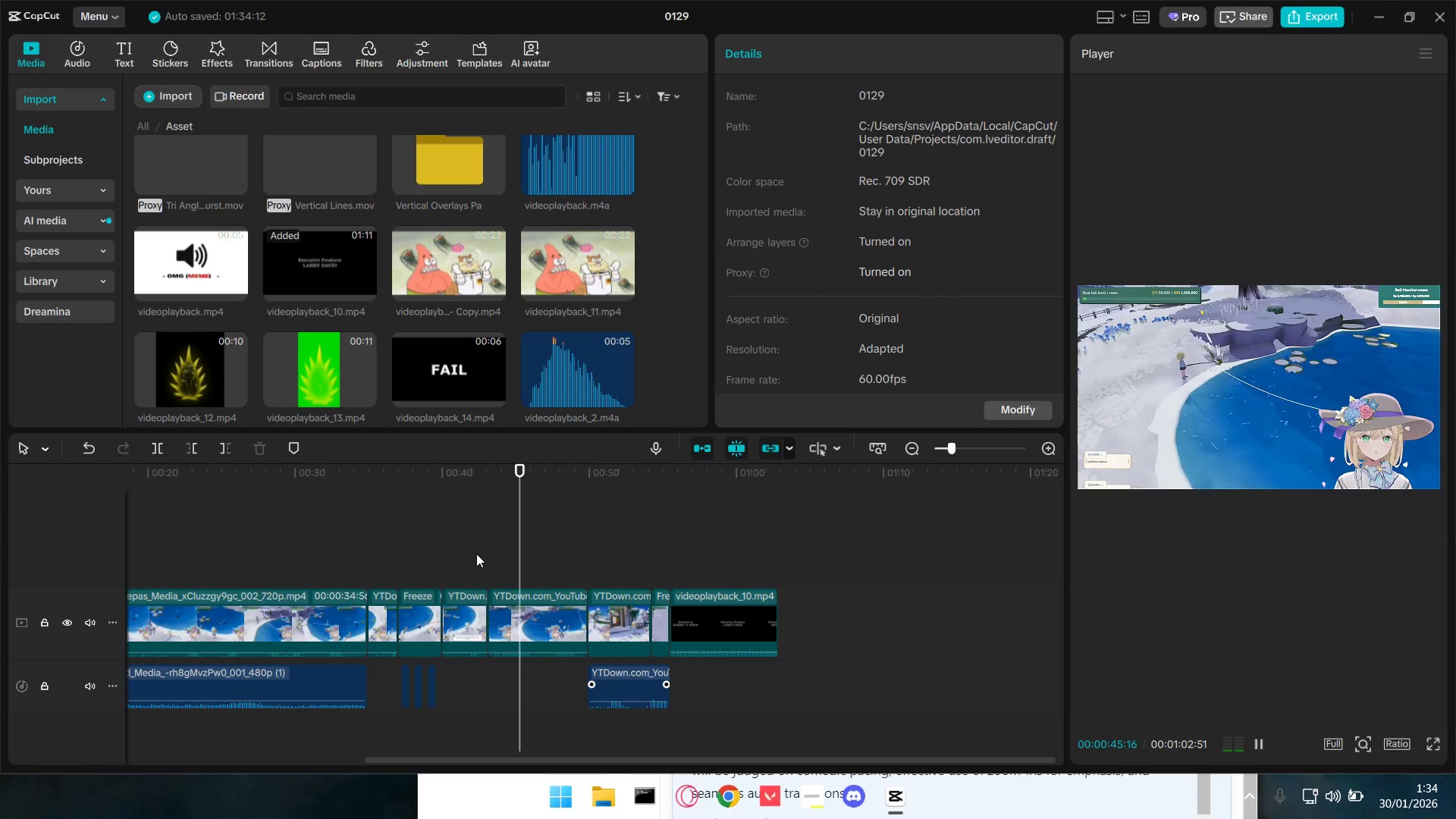 
wait(5.17)
 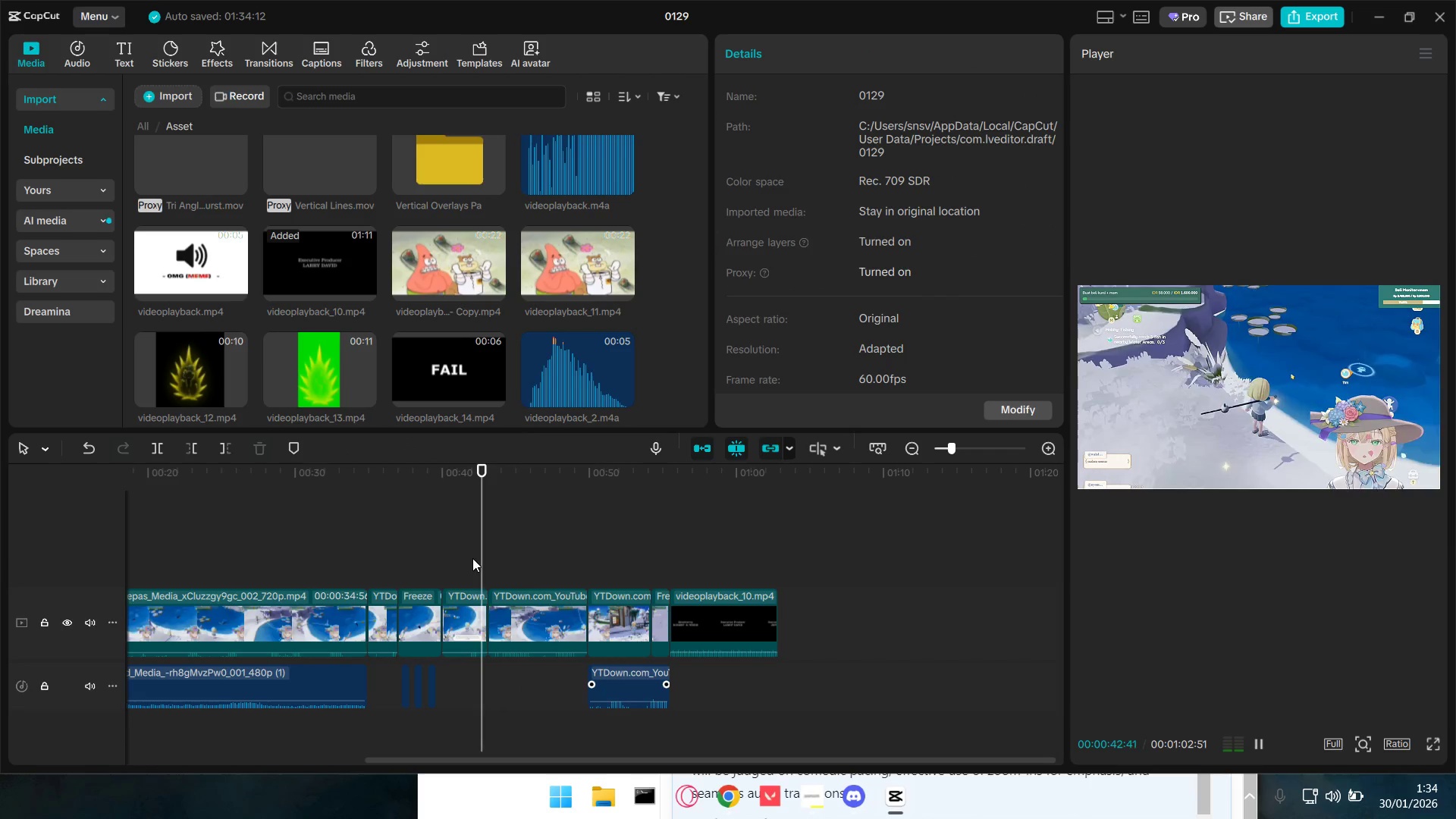 
key(Space)
 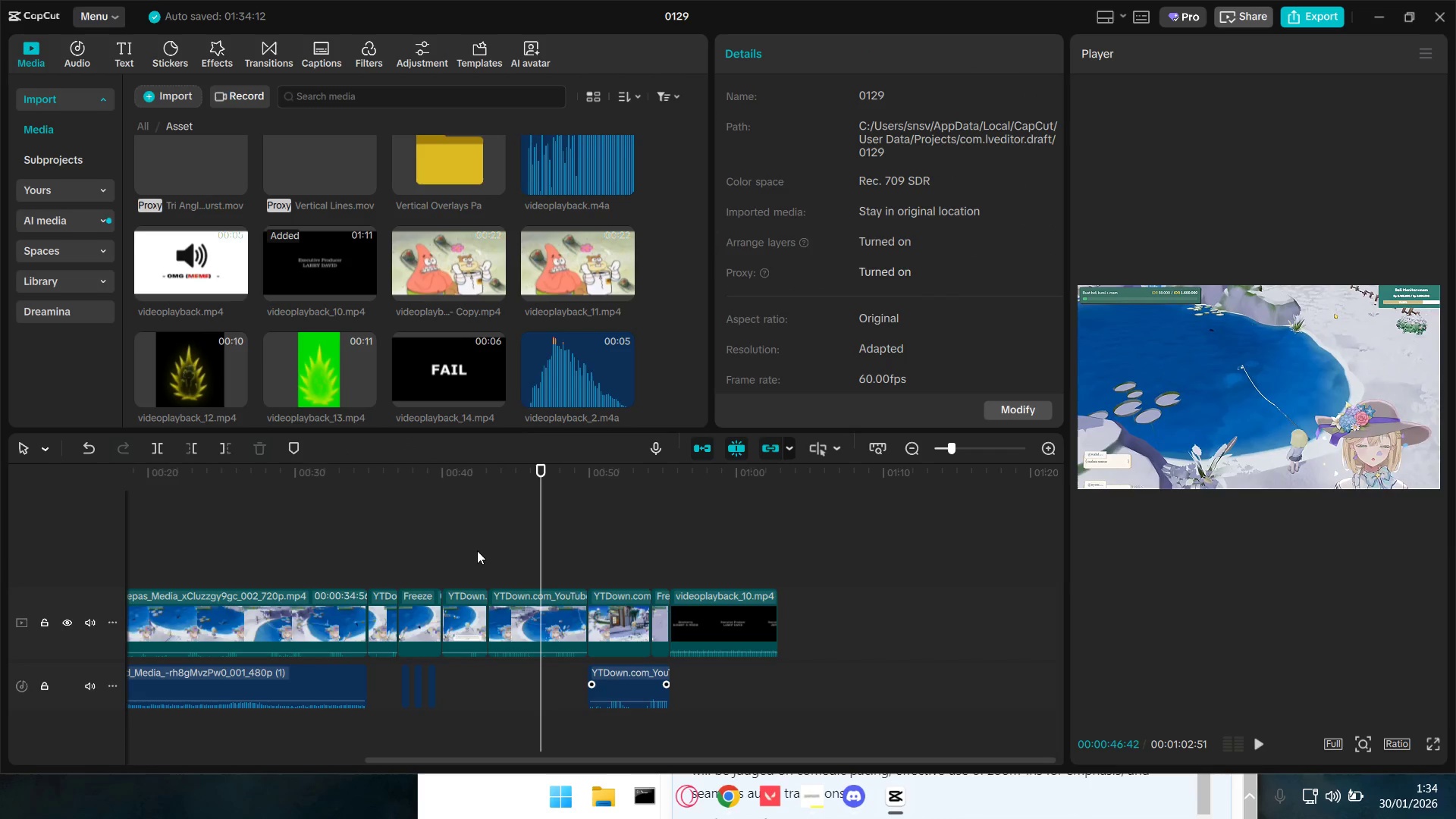 
key(Space)
 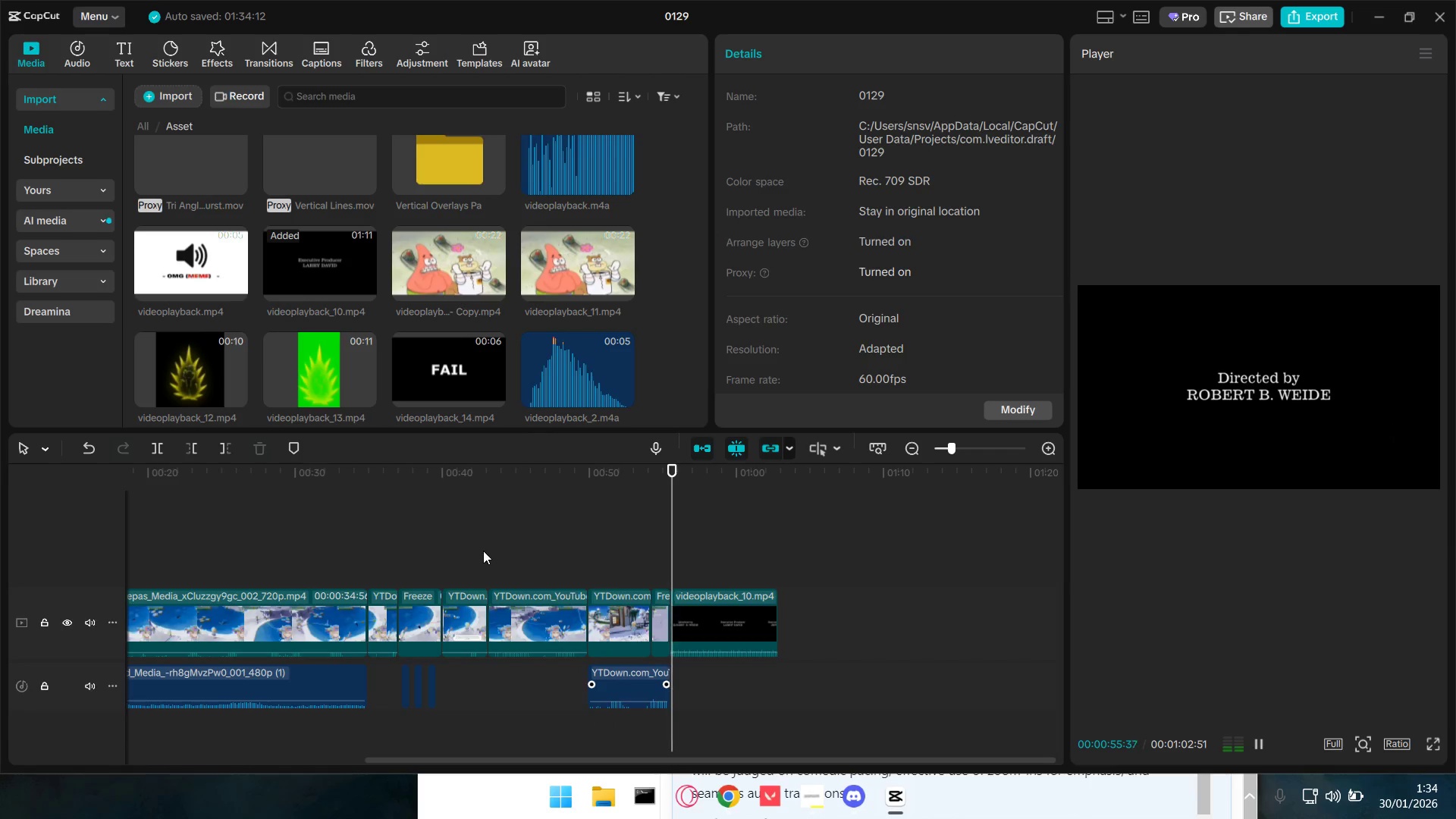 
wait(14.02)
 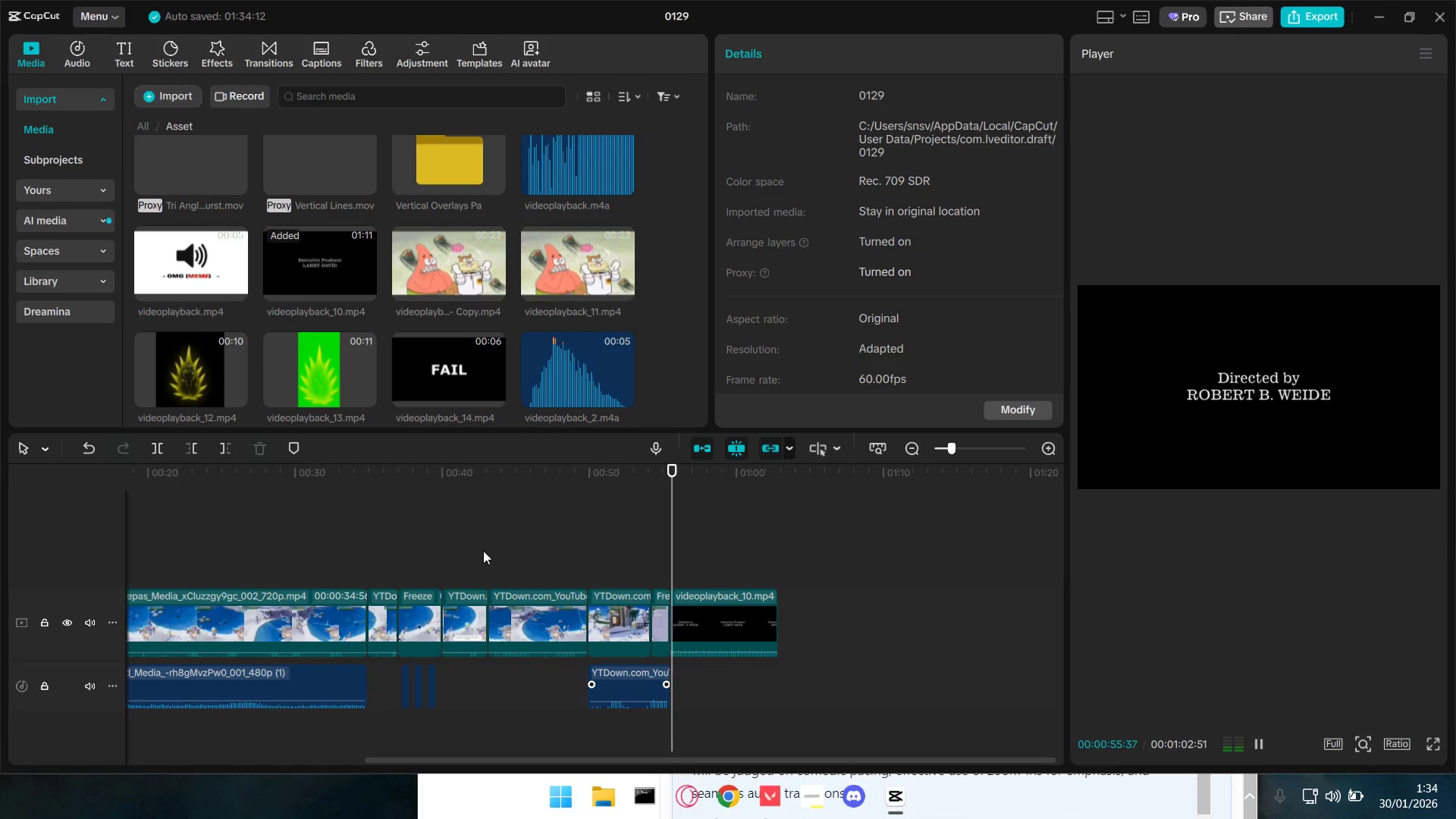 
left_click([155, 551])
 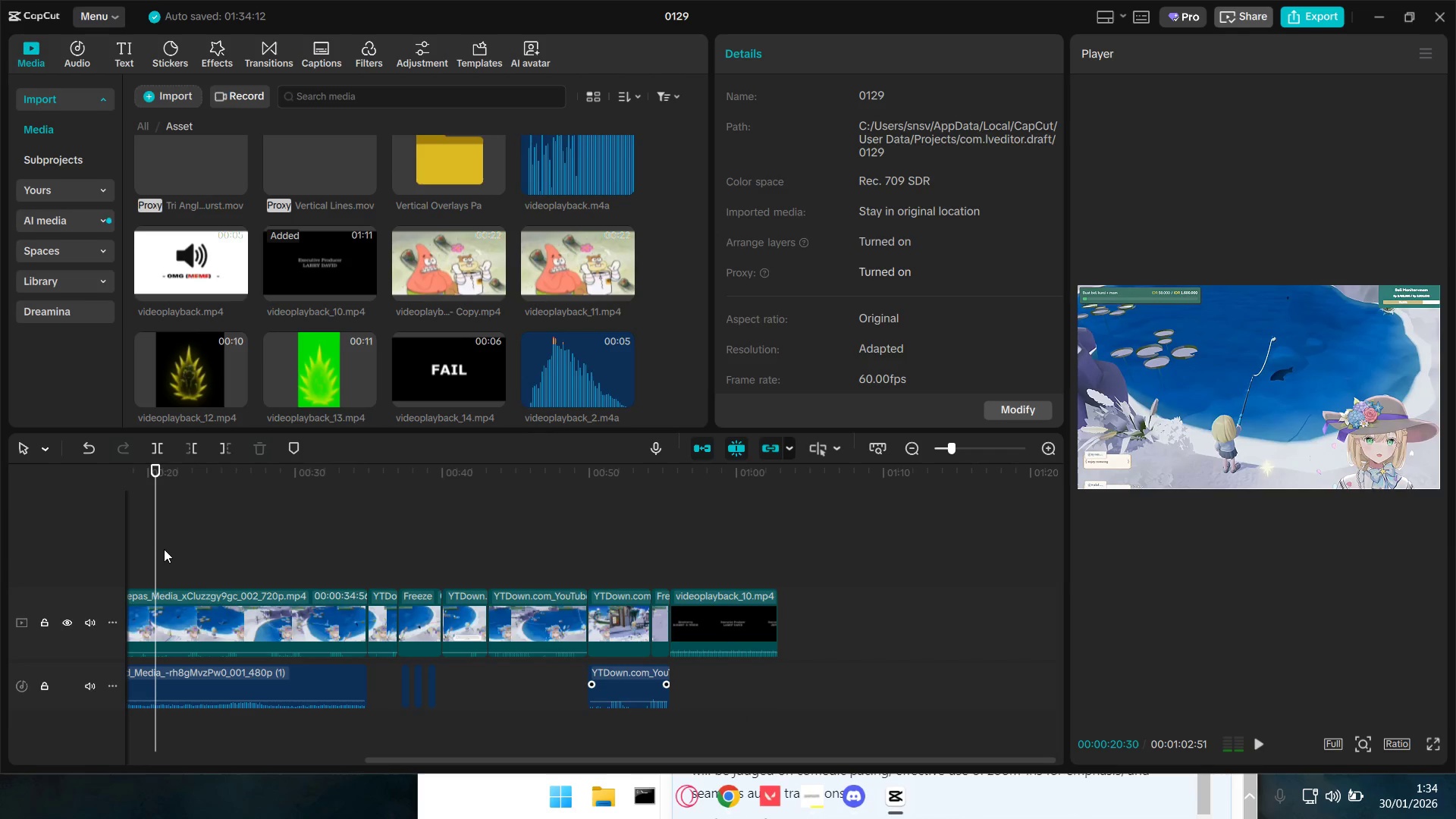 
key(Space)
 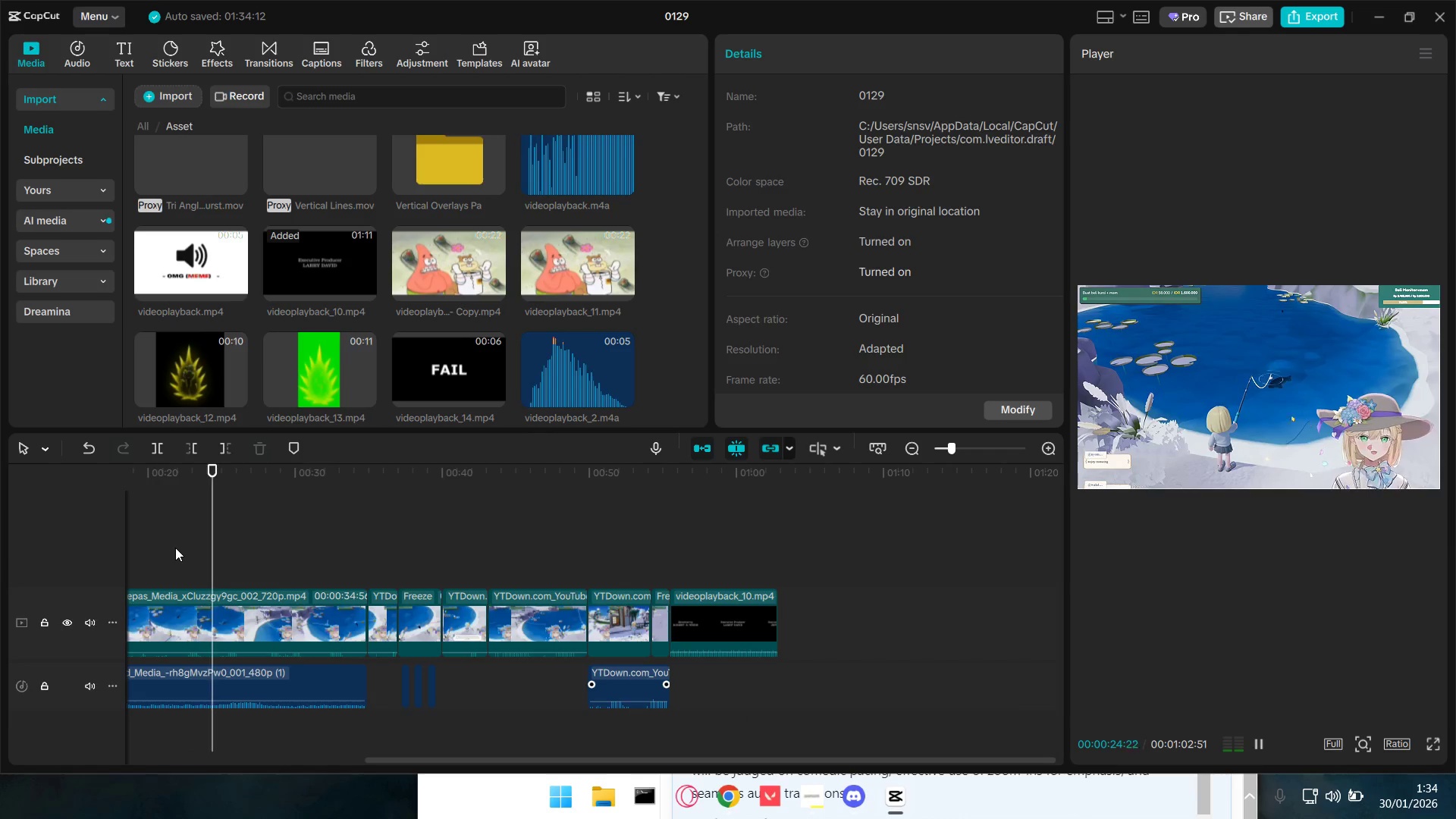 
wait(5.34)
 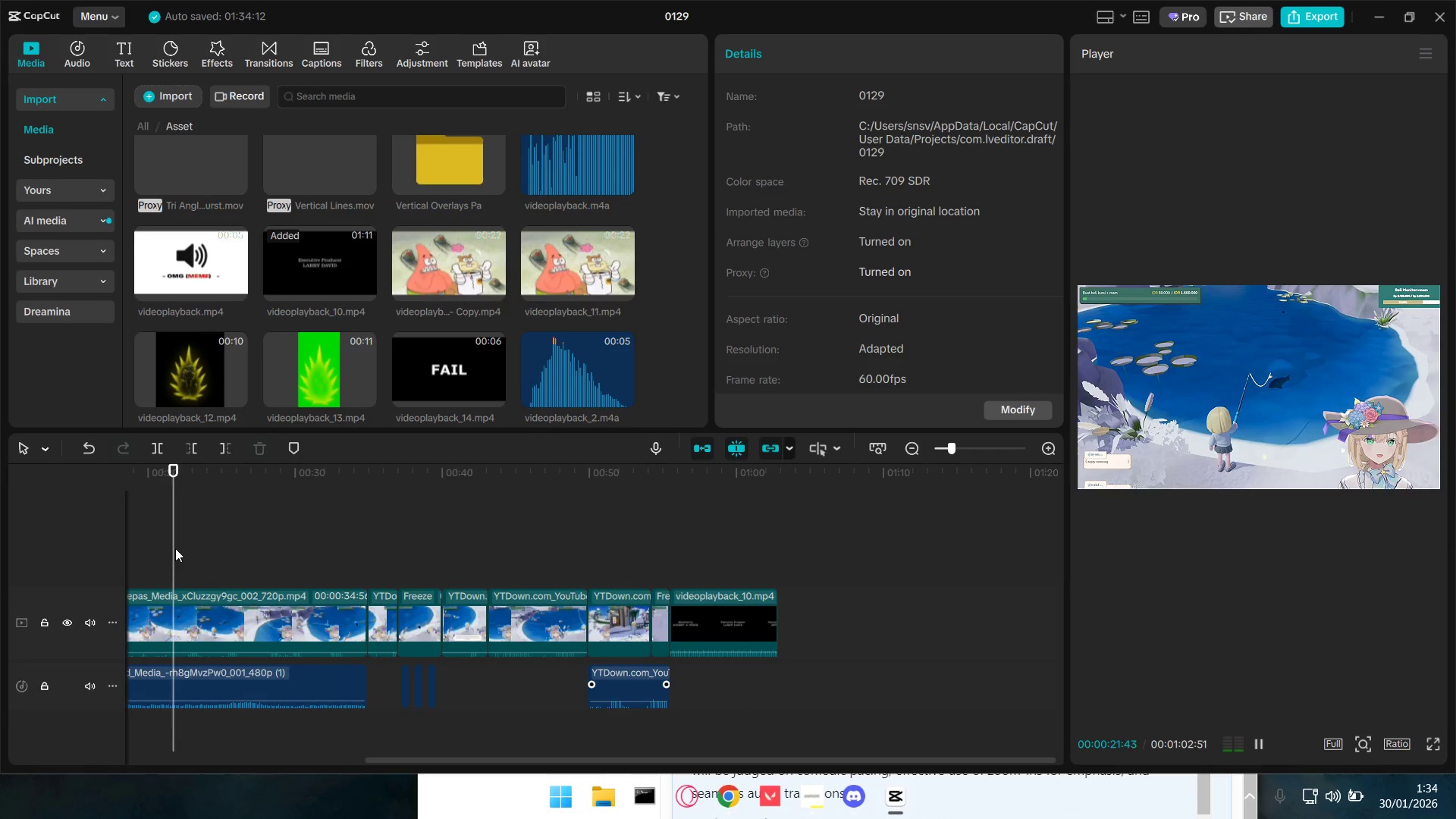 
key(Space)
 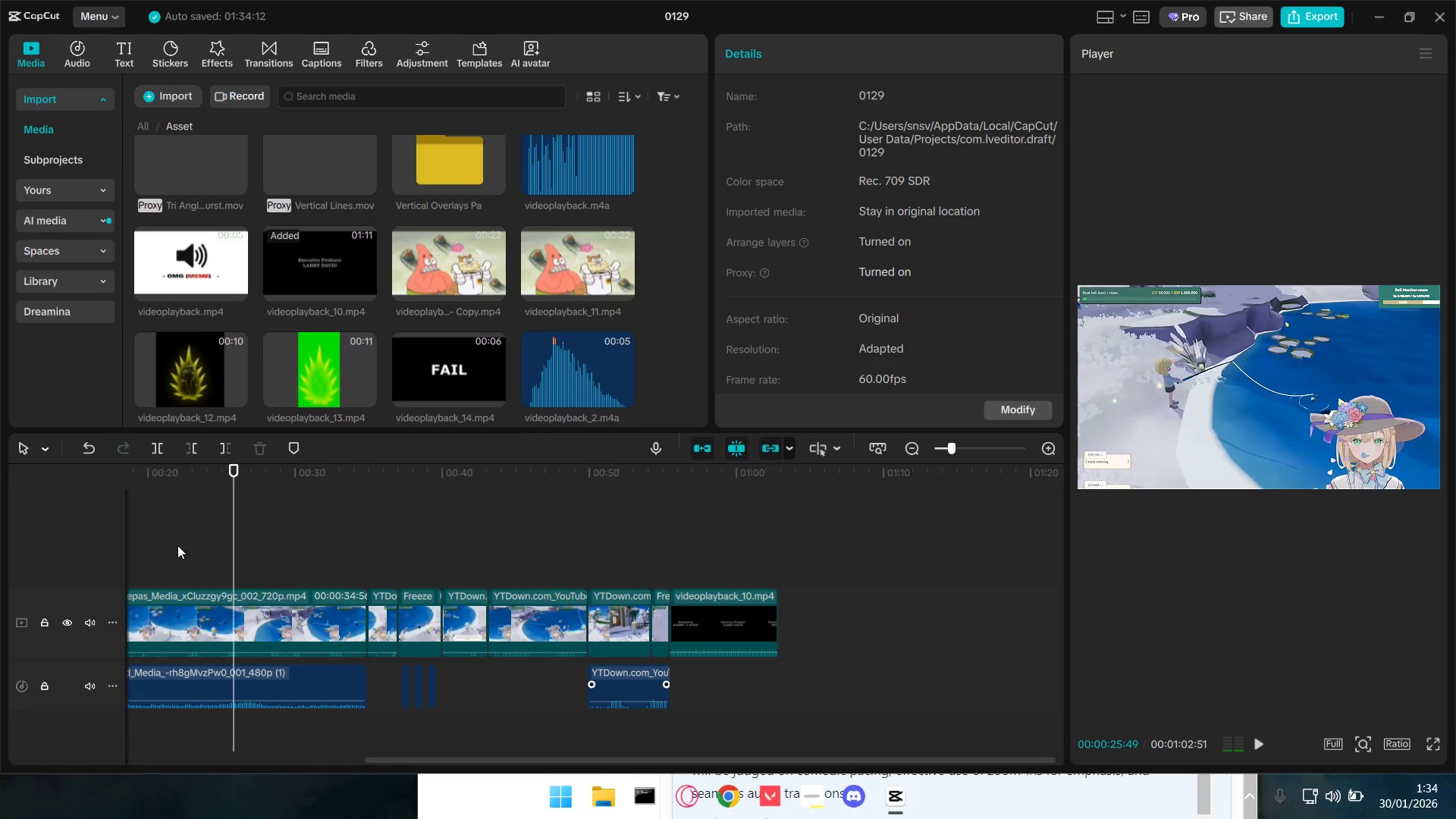 
key(Alt+AltLeft)
 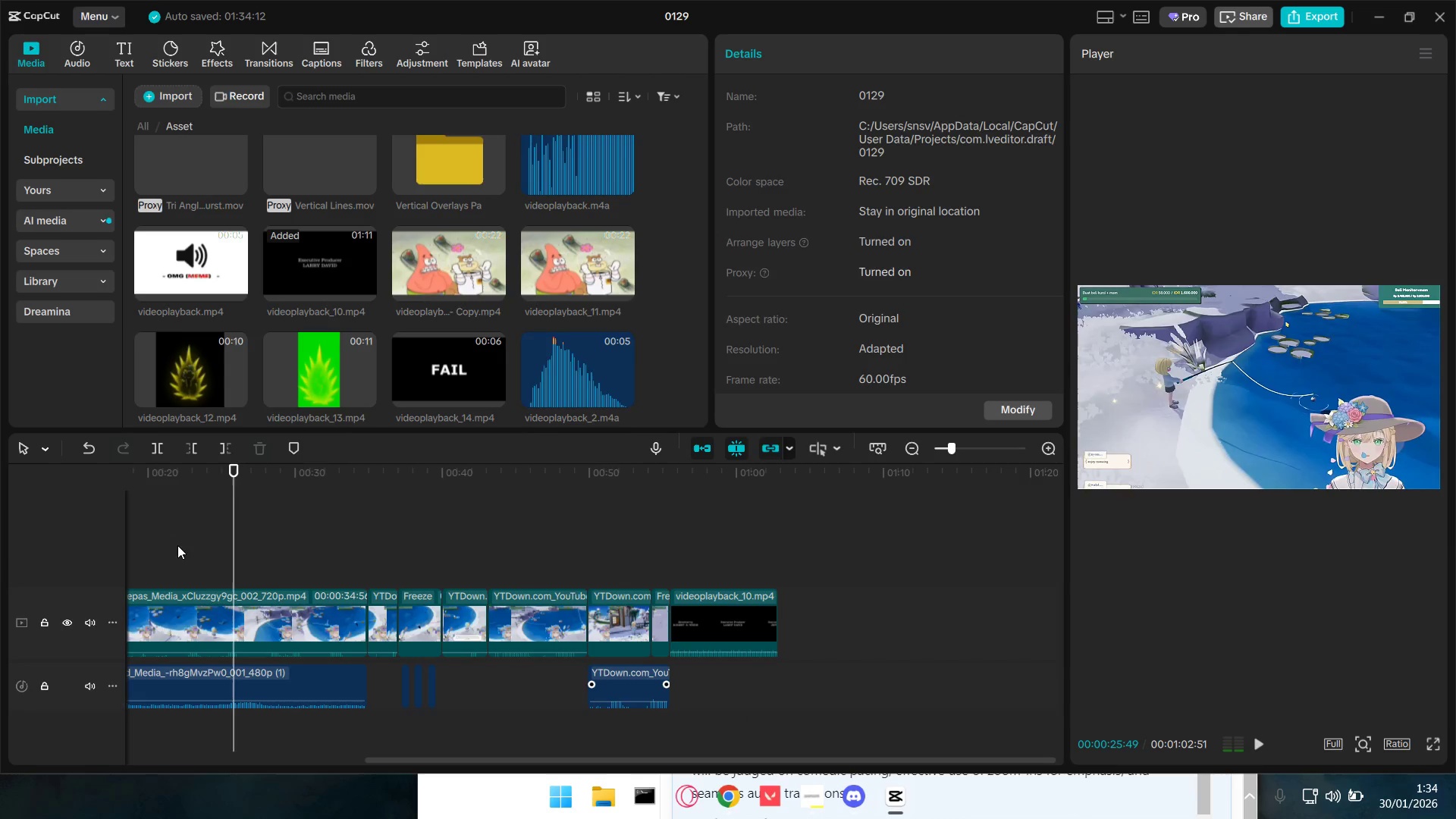 
key(Alt+Tab)